 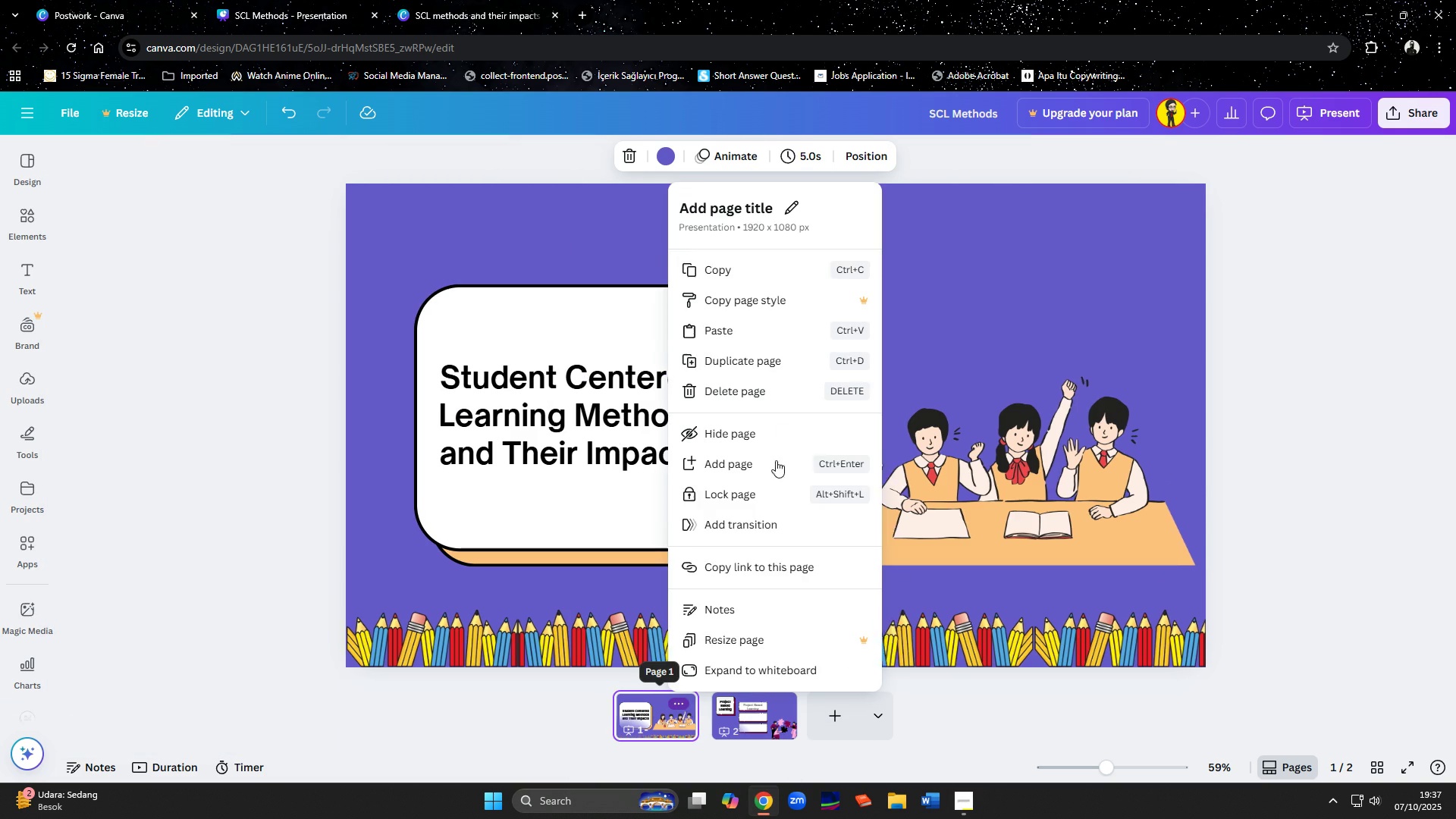 
left_click([588, 416])
 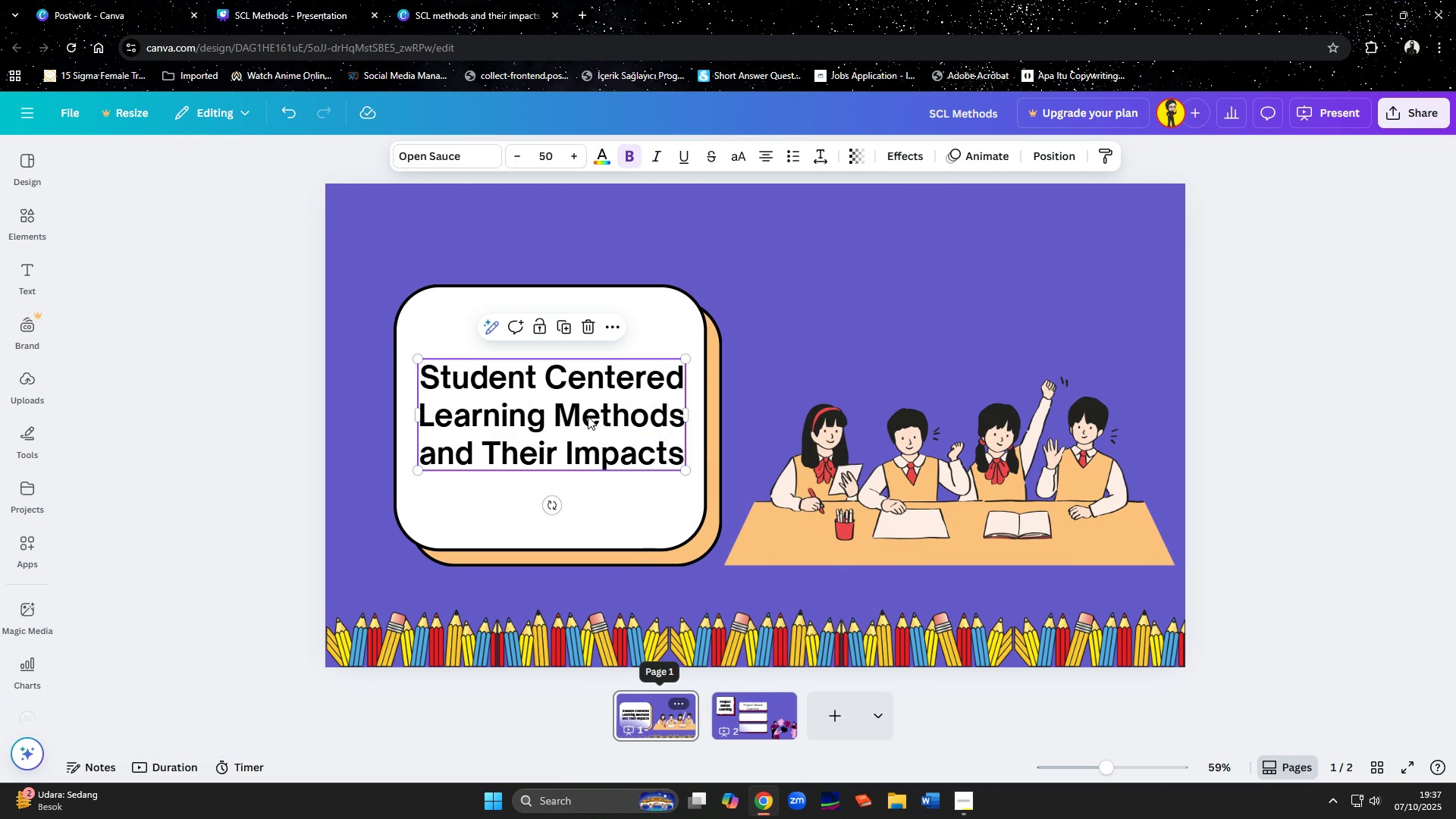 
left_click([588, 416])
 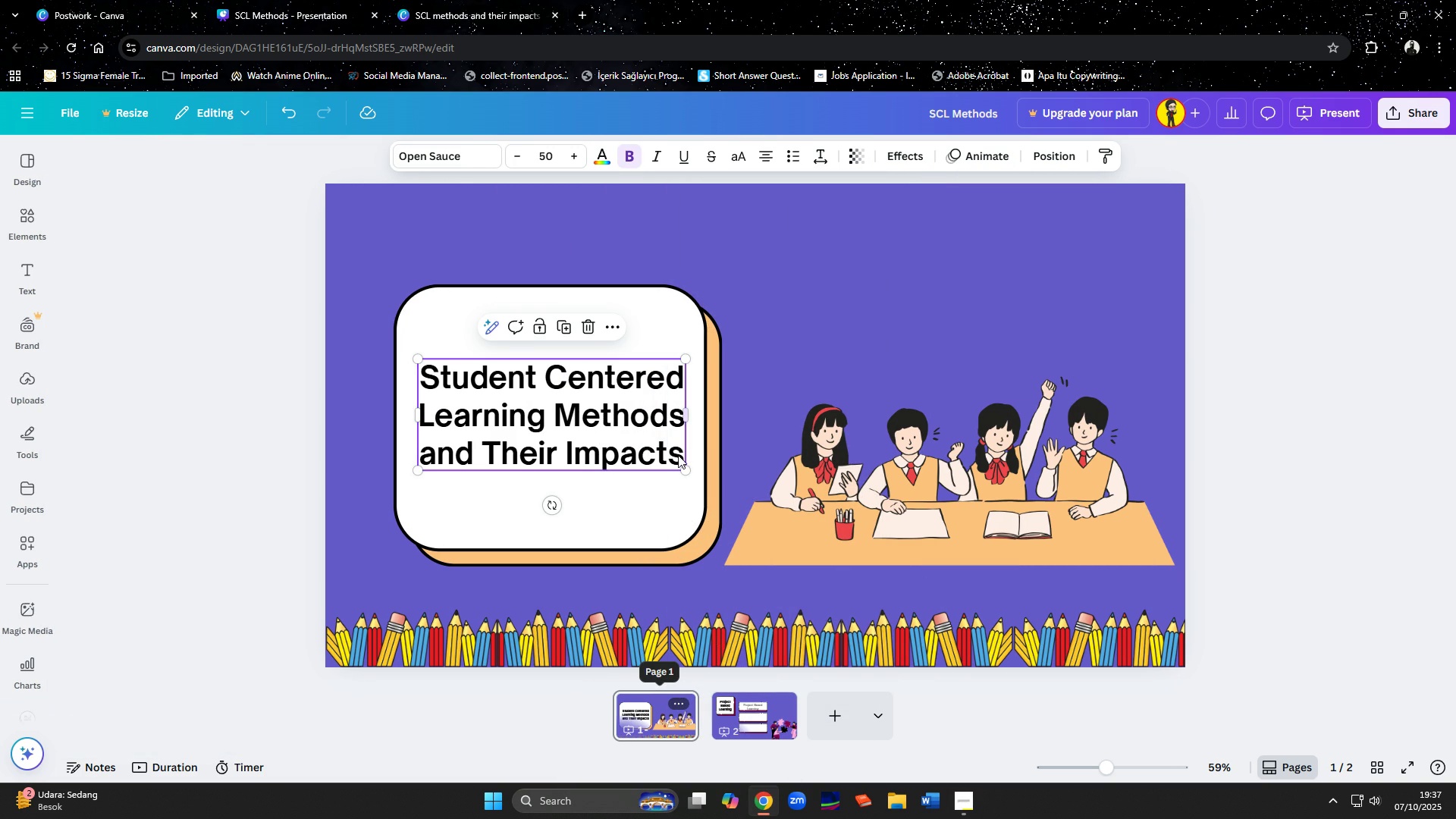 
left_click([674, 455])
 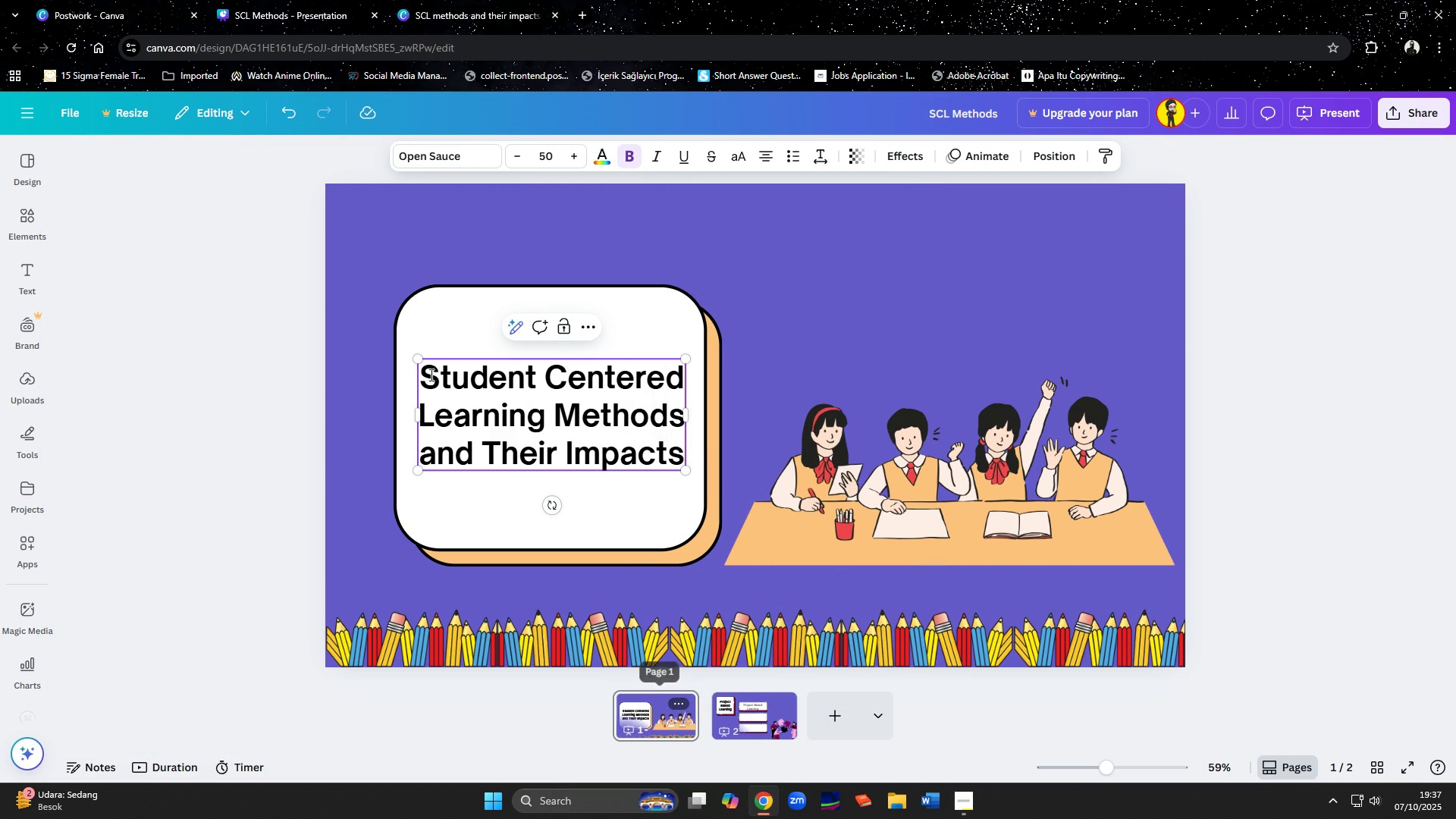 
left_click([426, 375])